 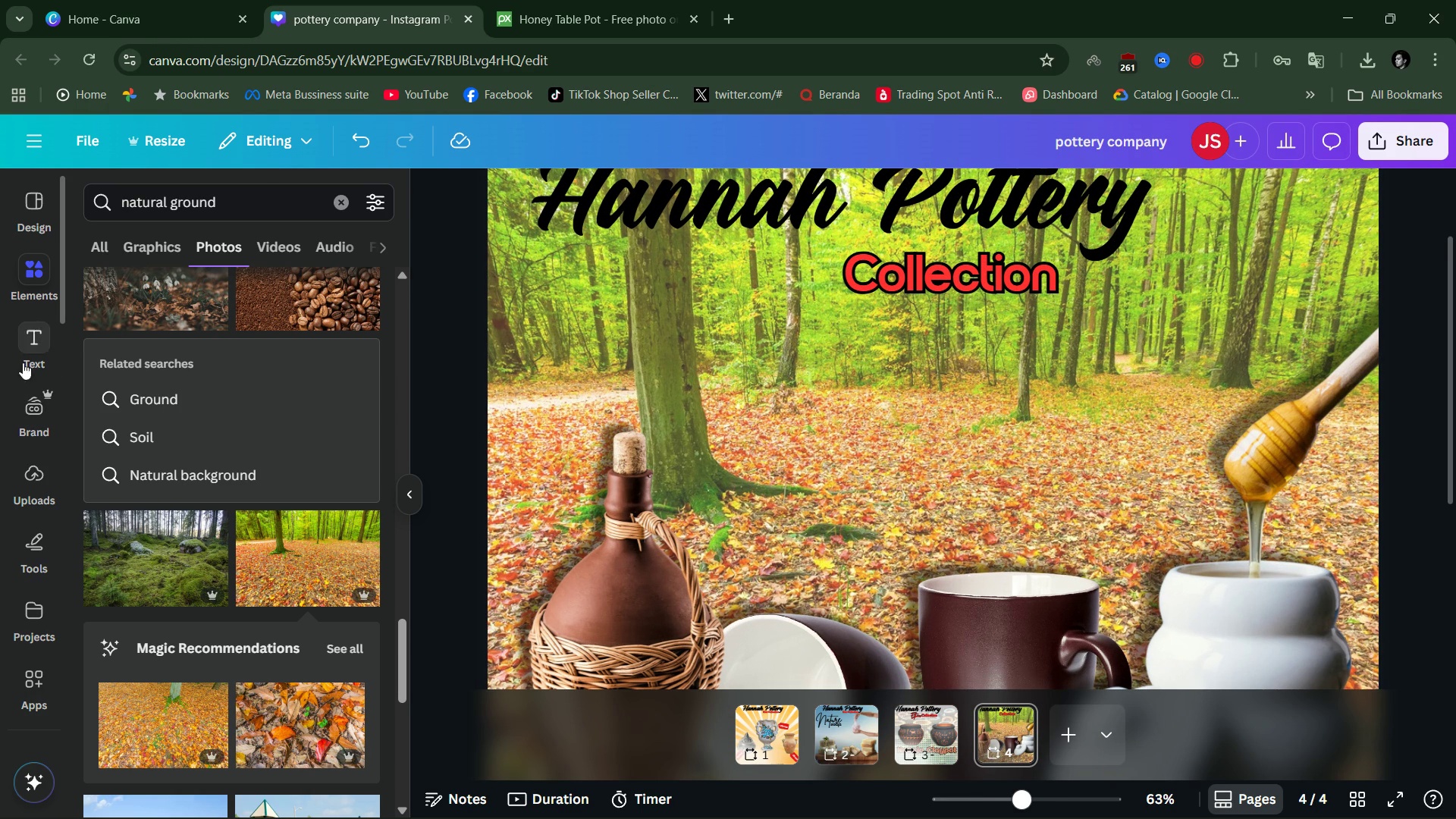 
left_click([188, 546])
 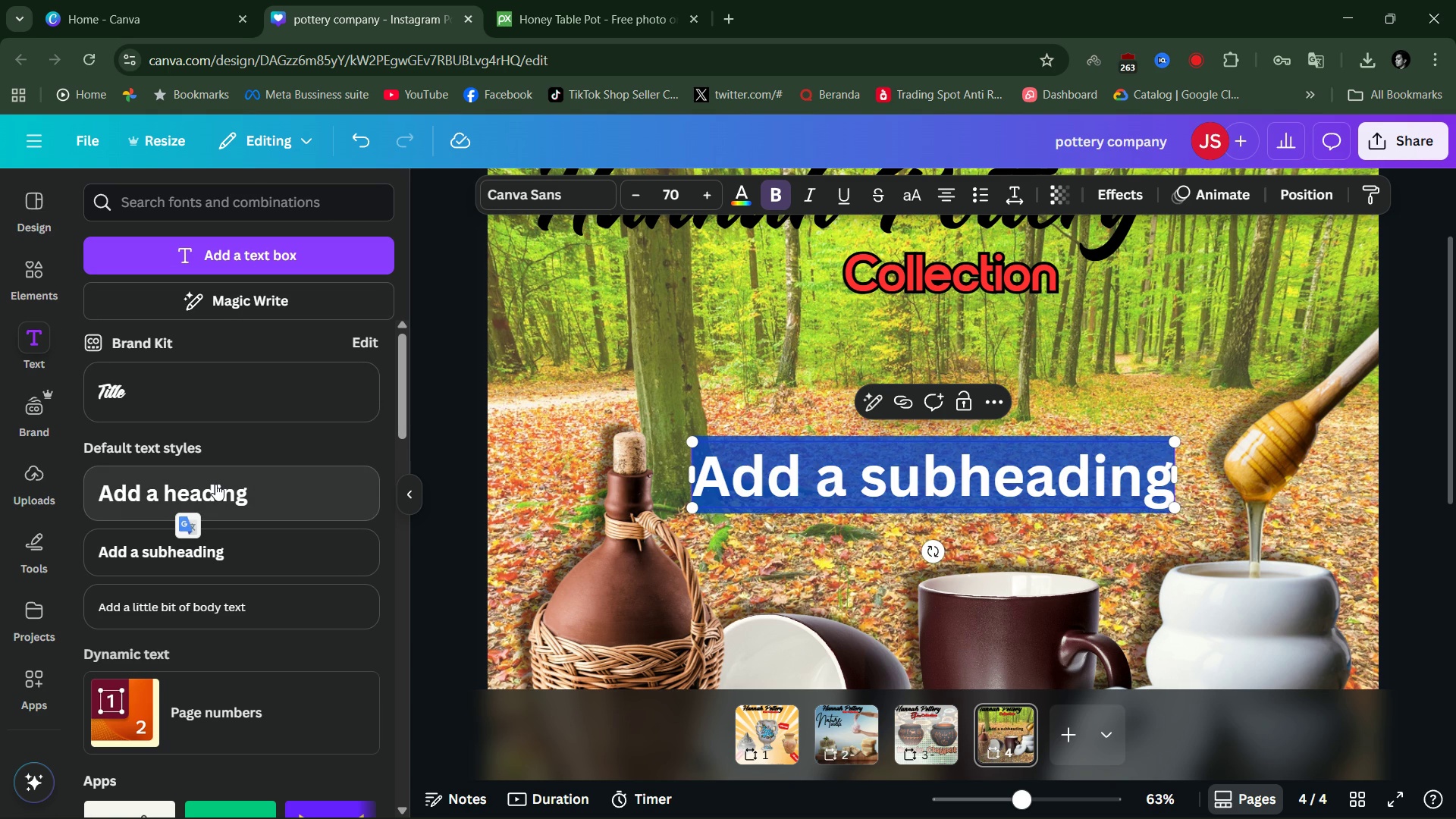 
type(Natural)
 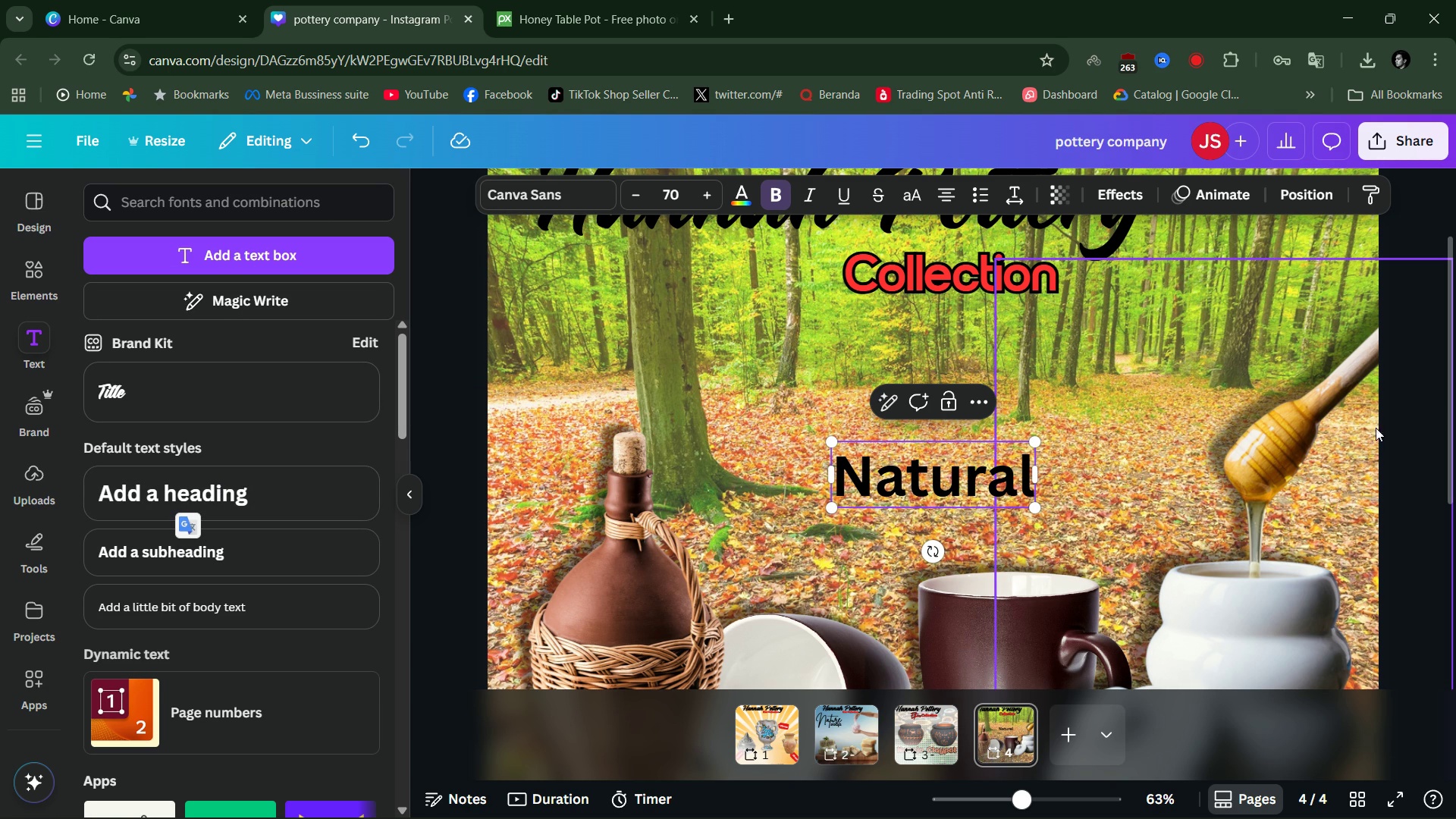 
wait(6.48)
 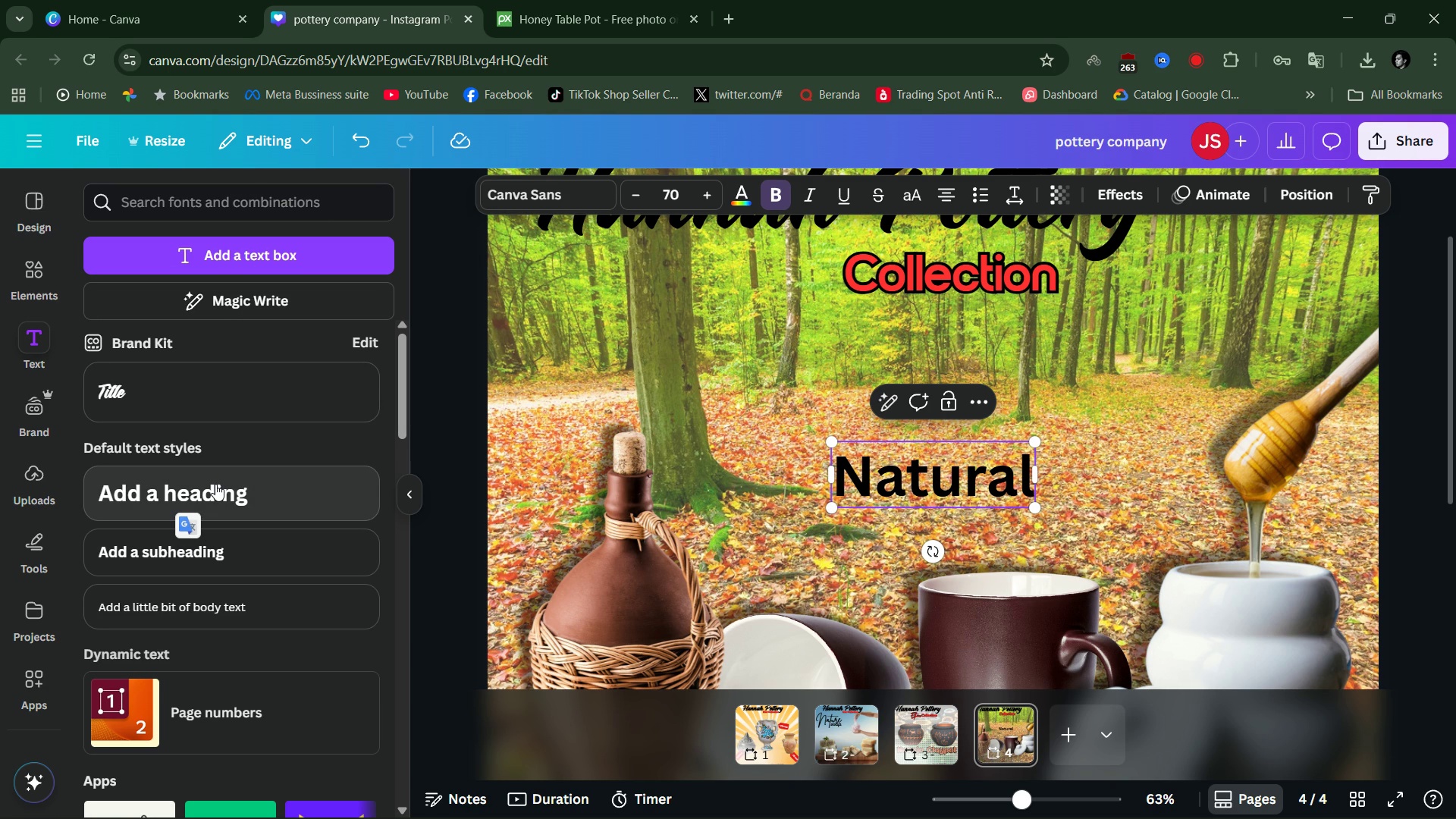 
left_click([780, 377])